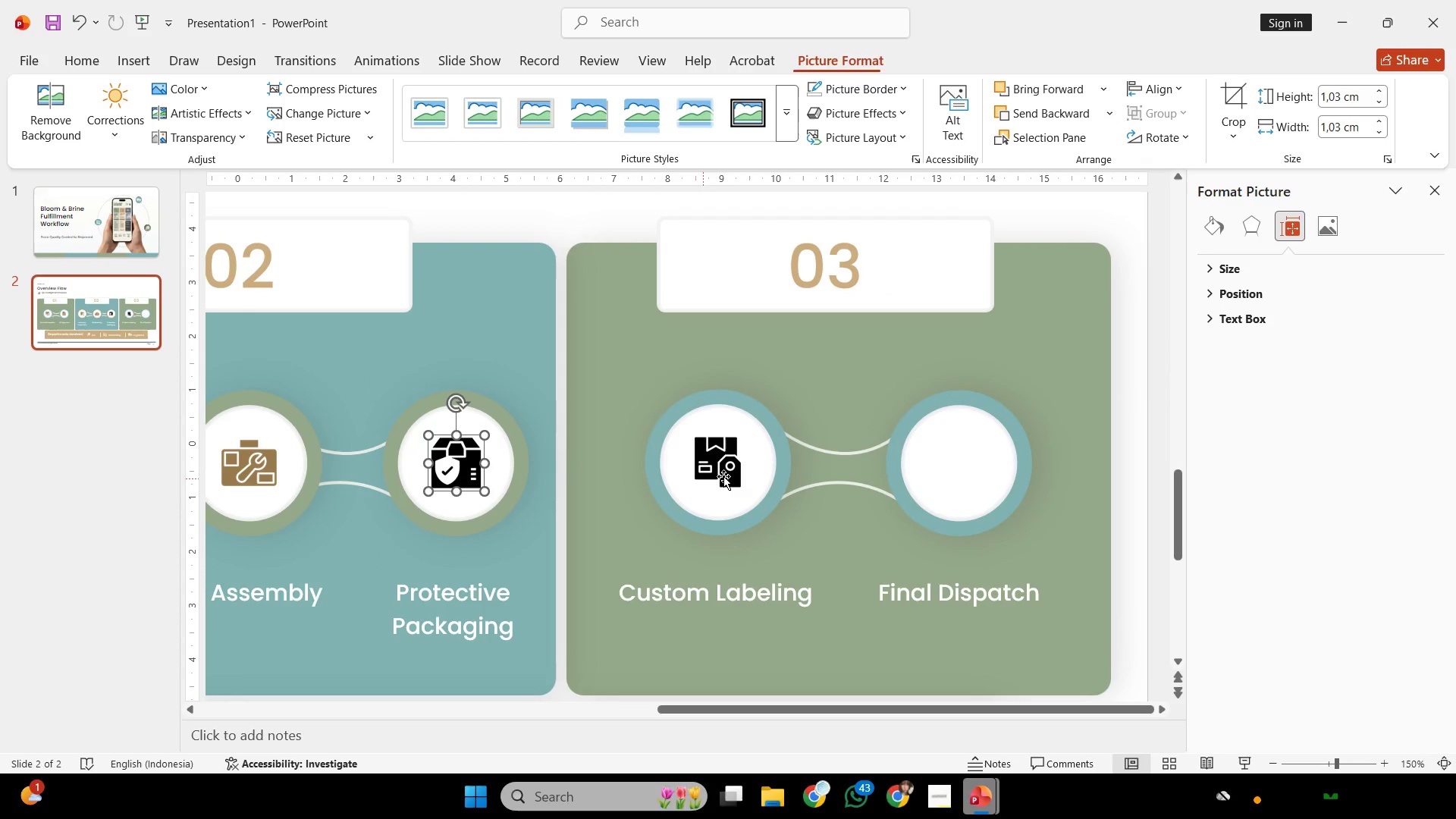 
hold_key(key=ShiftLeft, duration=0.33)
 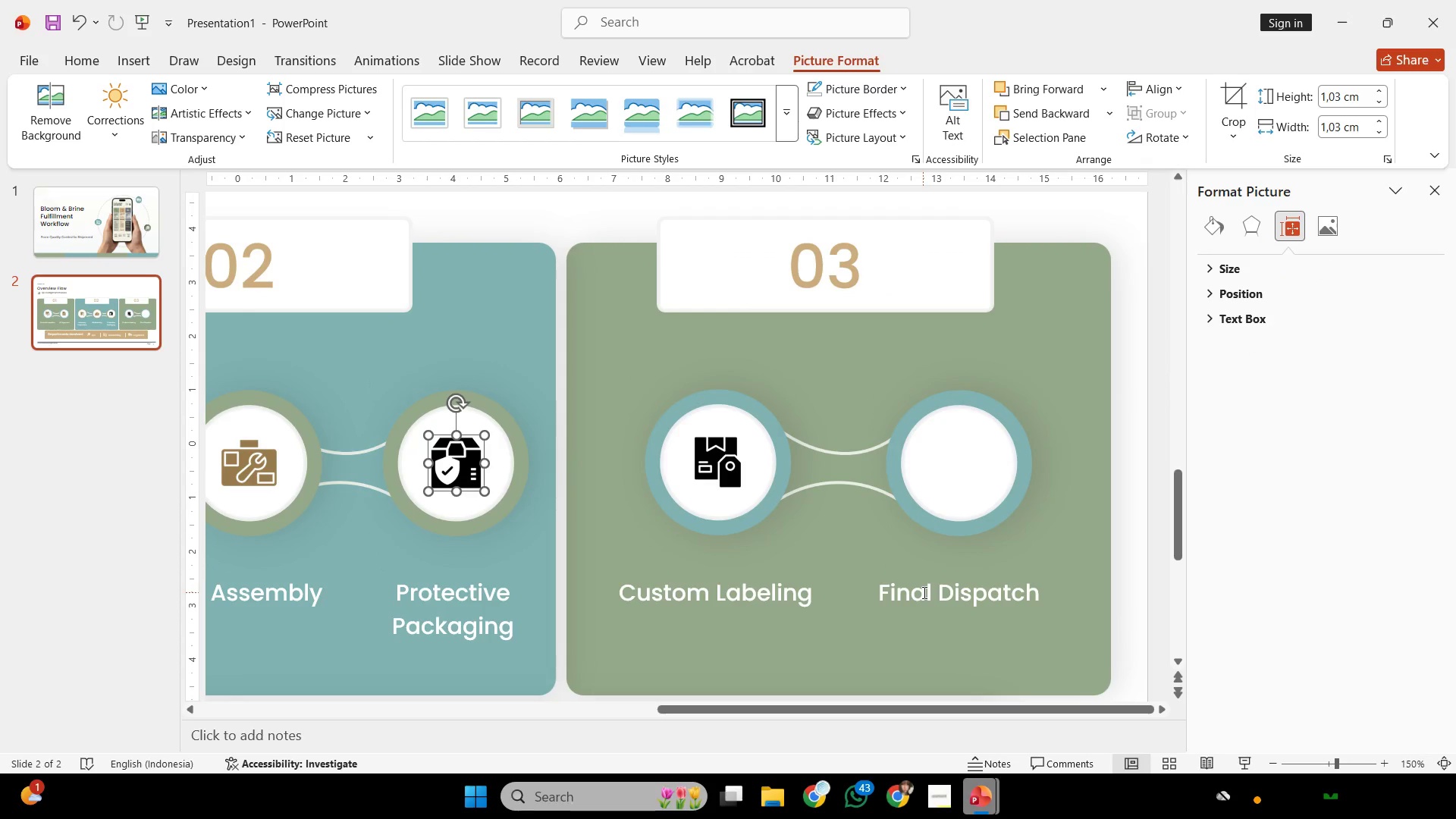 
left_click([927, 588])
 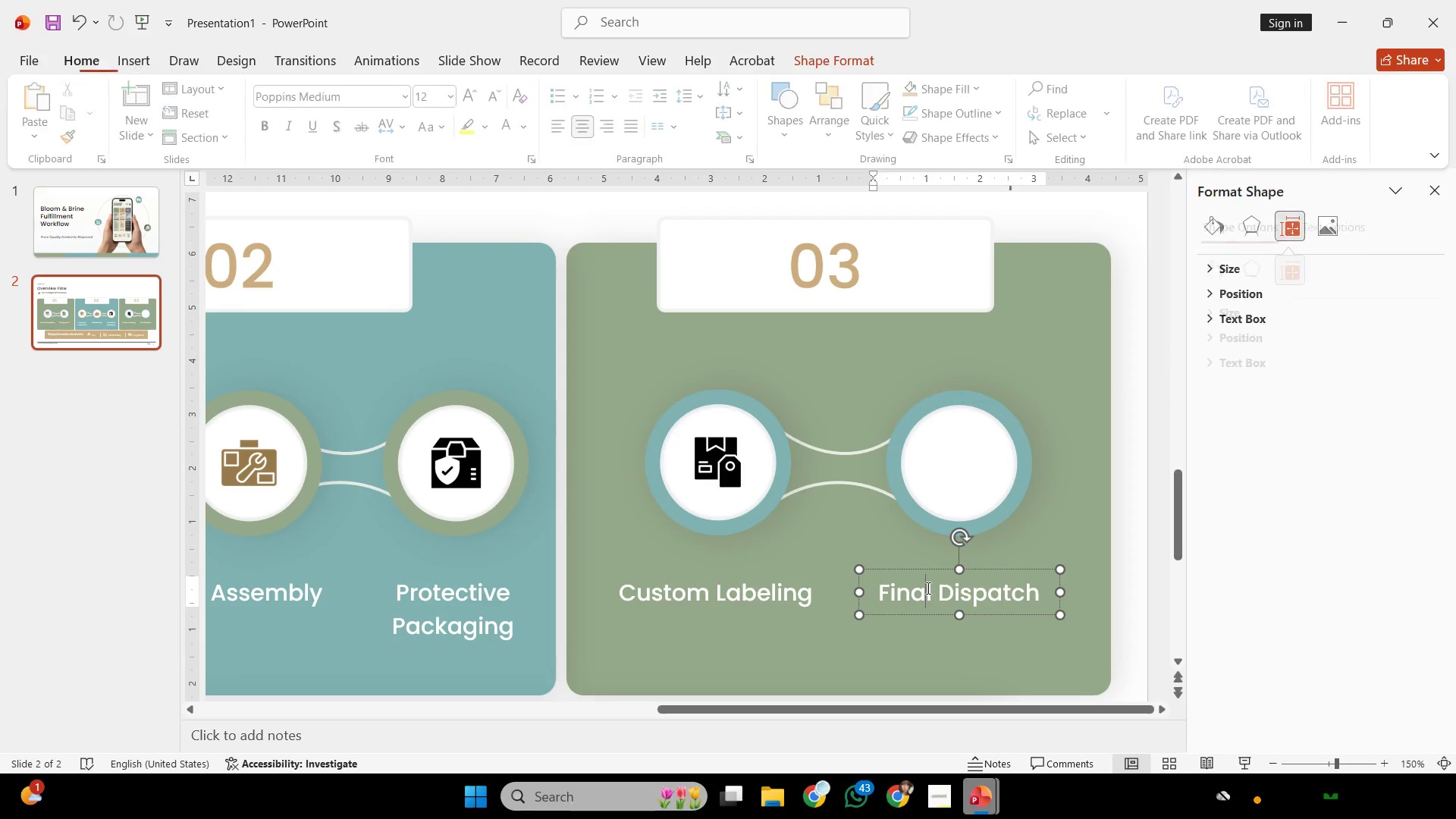 
key(Control+A)
 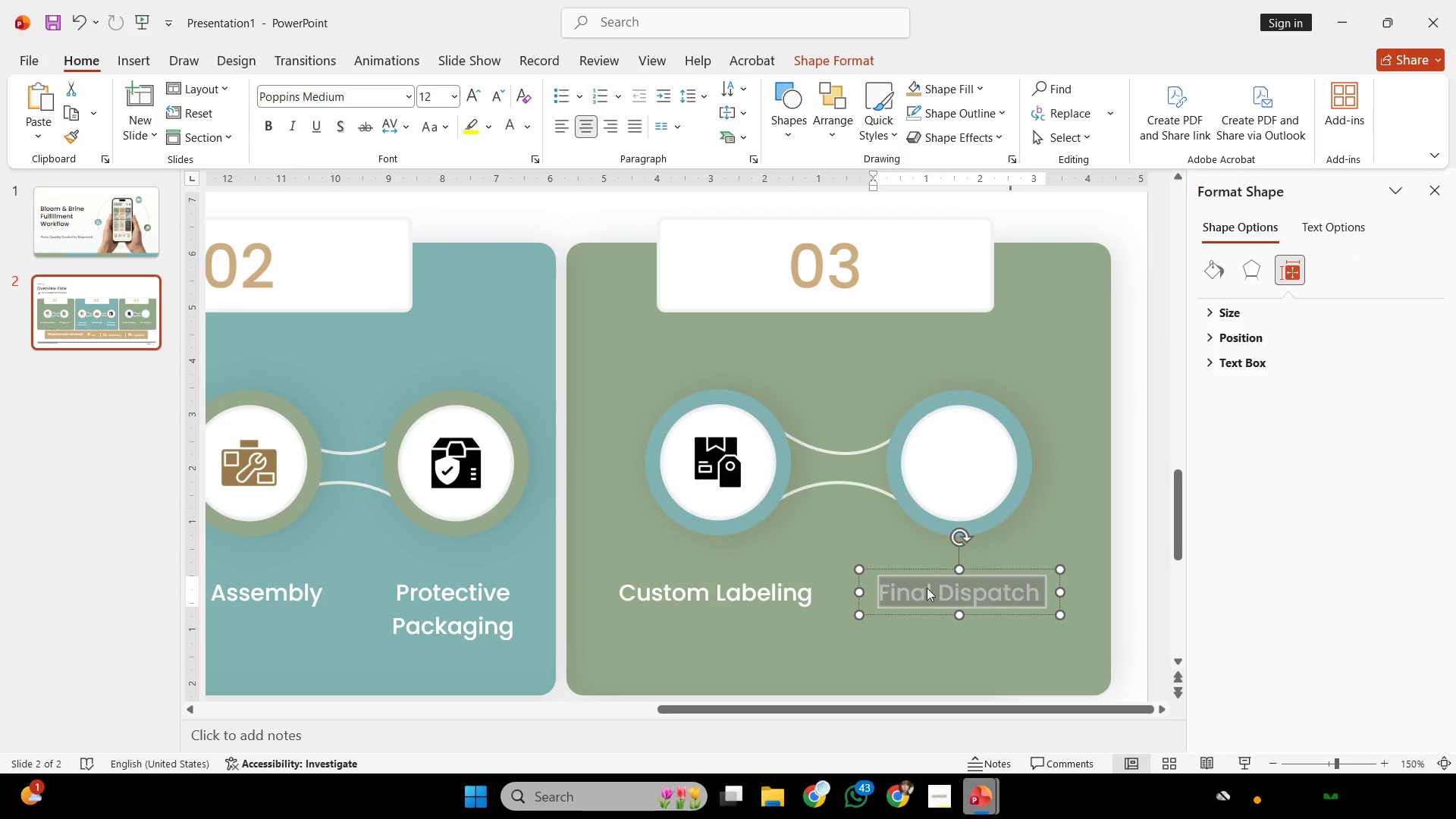 
key(Control+C)
 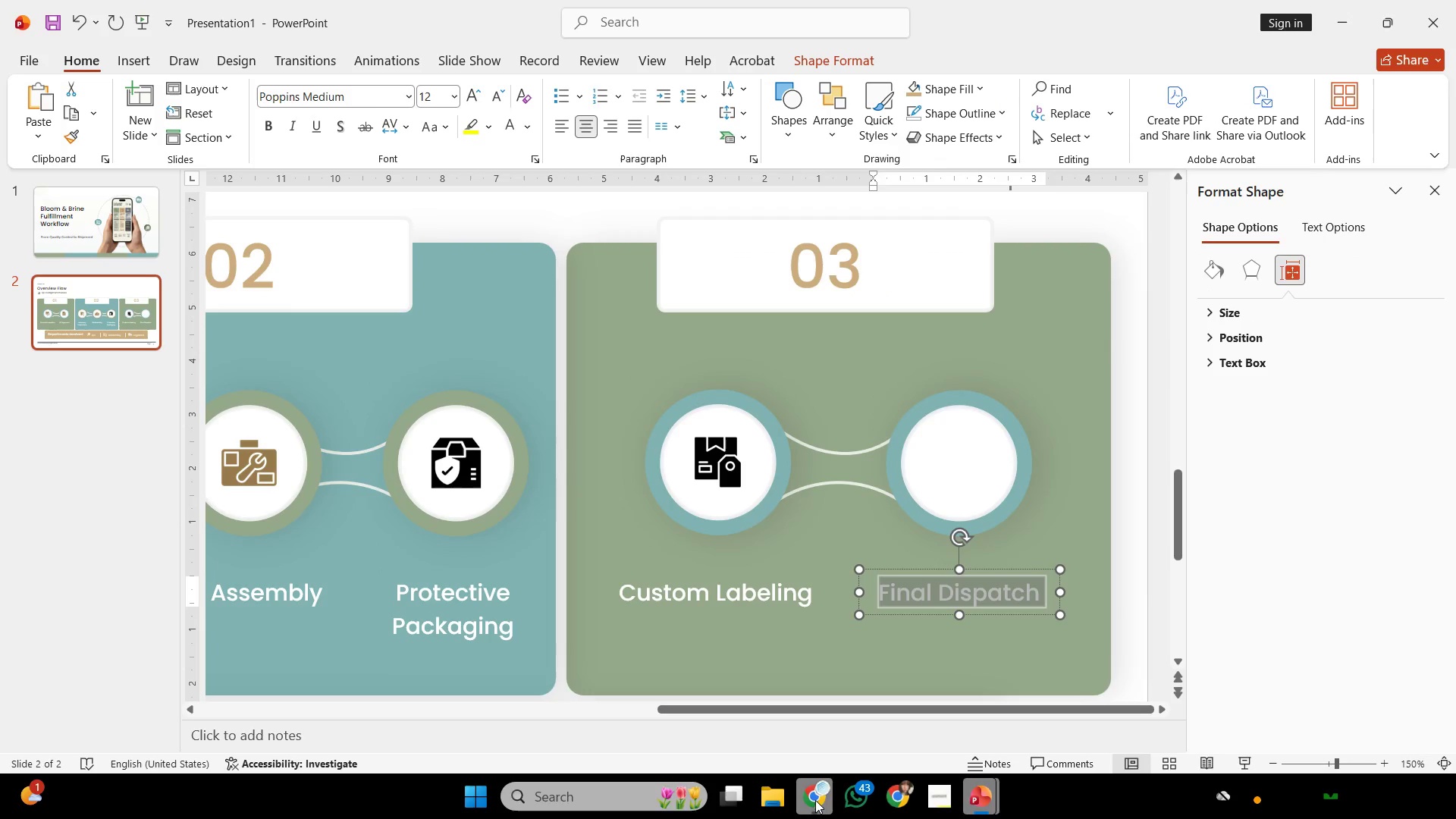 
left_click([815, 800])
 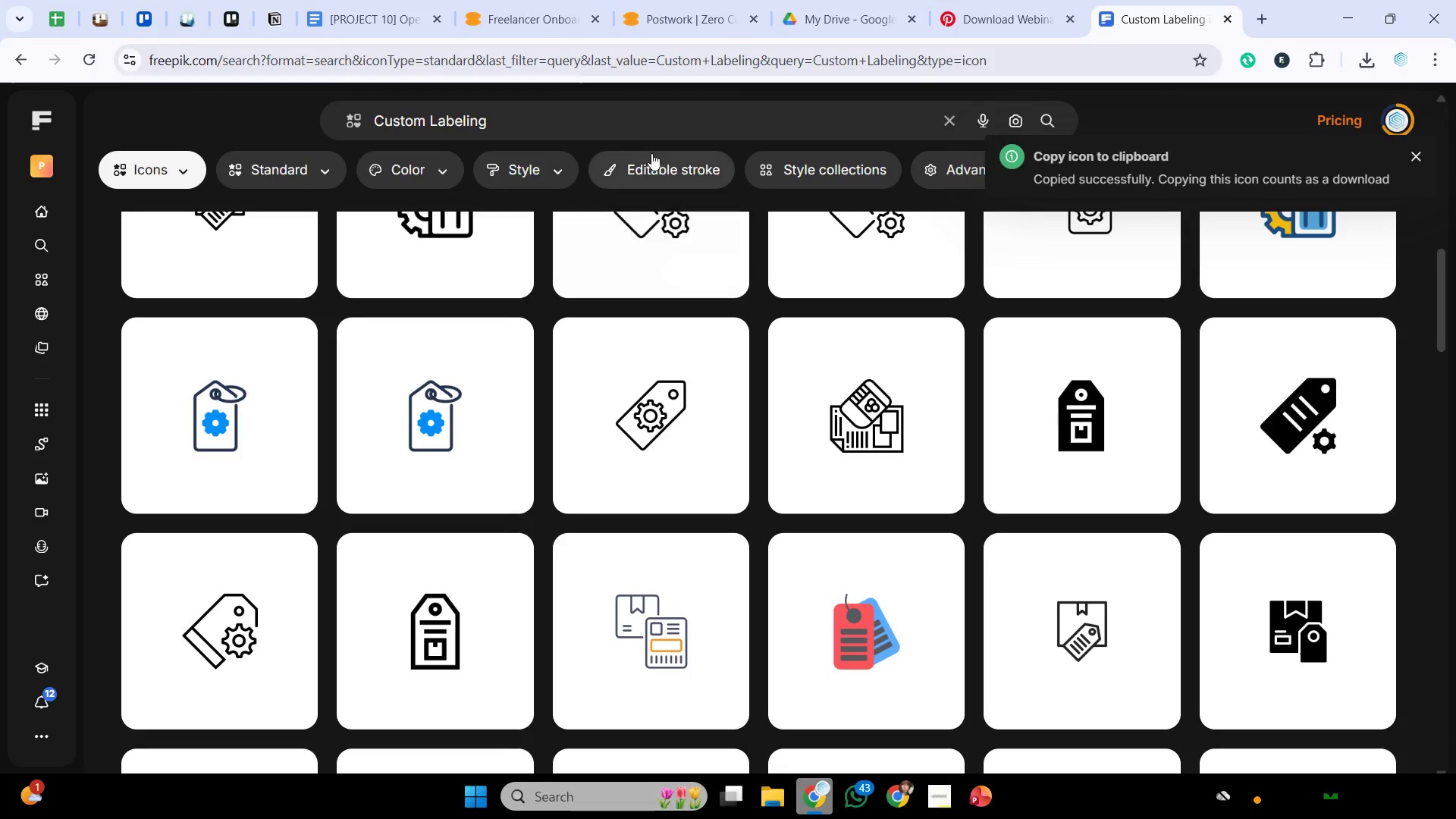 
left_click_drag(start_coordinate=[613, 118], to_coordinate=[0, 177])
 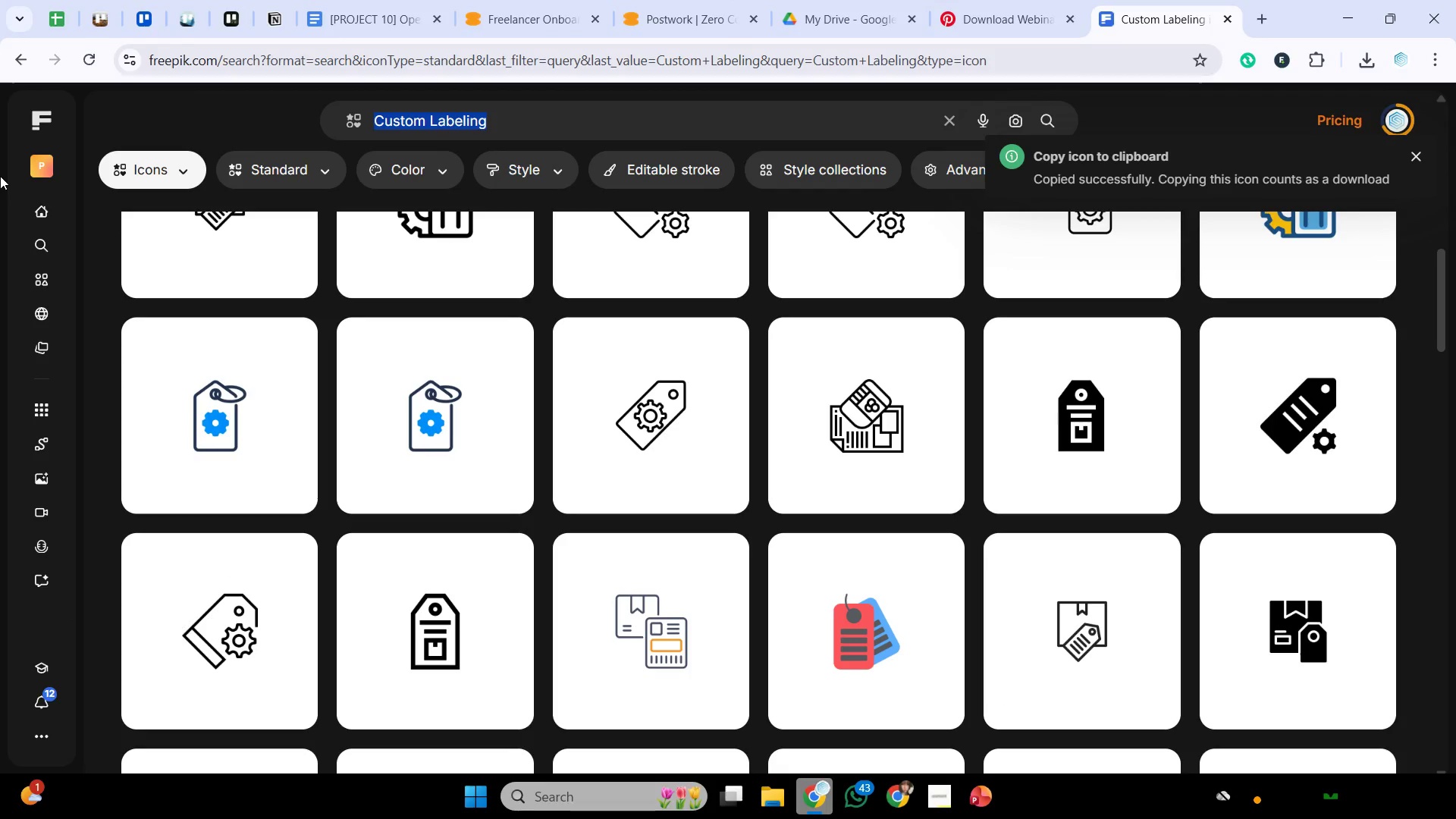 
key(Control+V)
 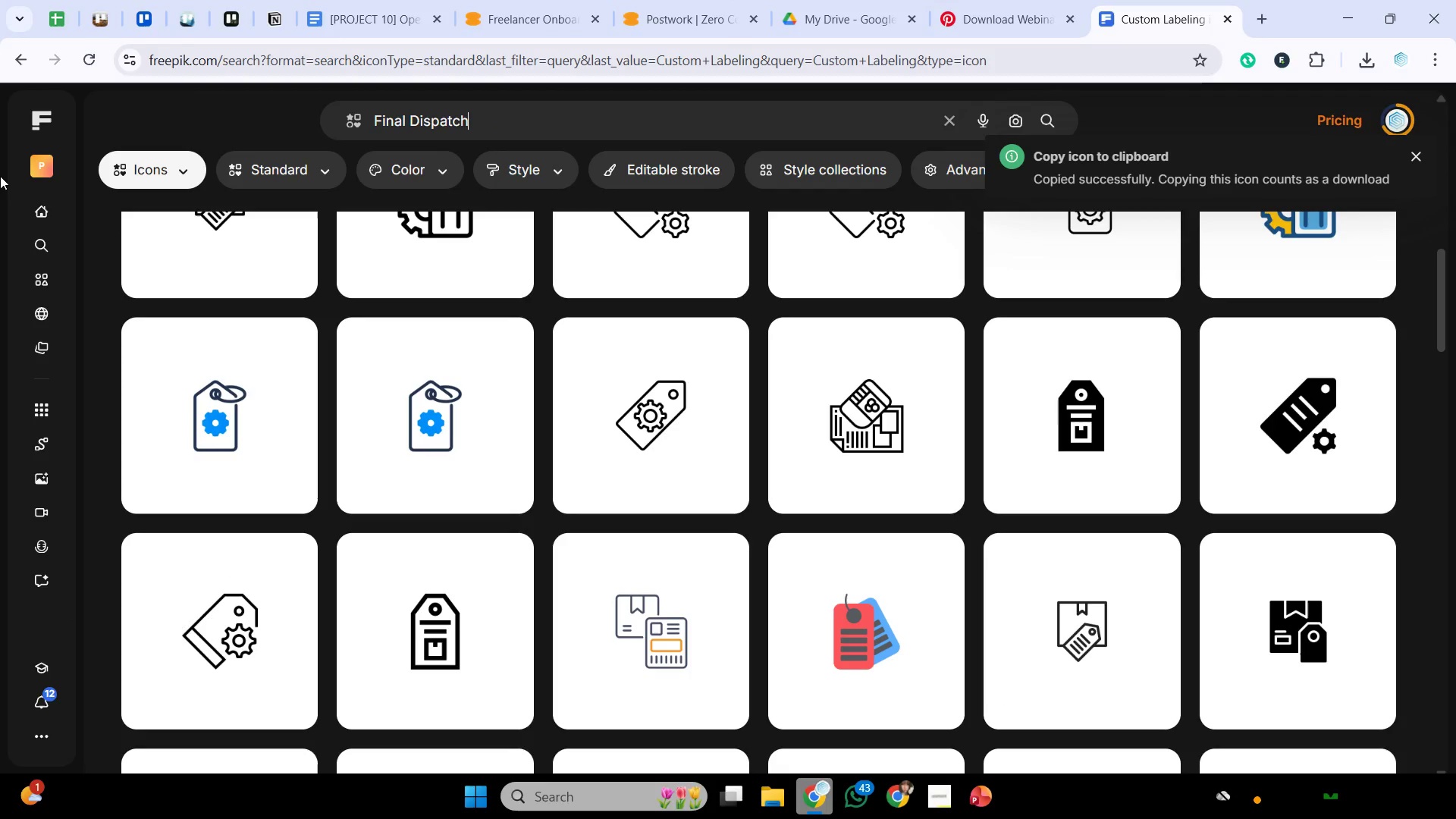 
key(Enter)
 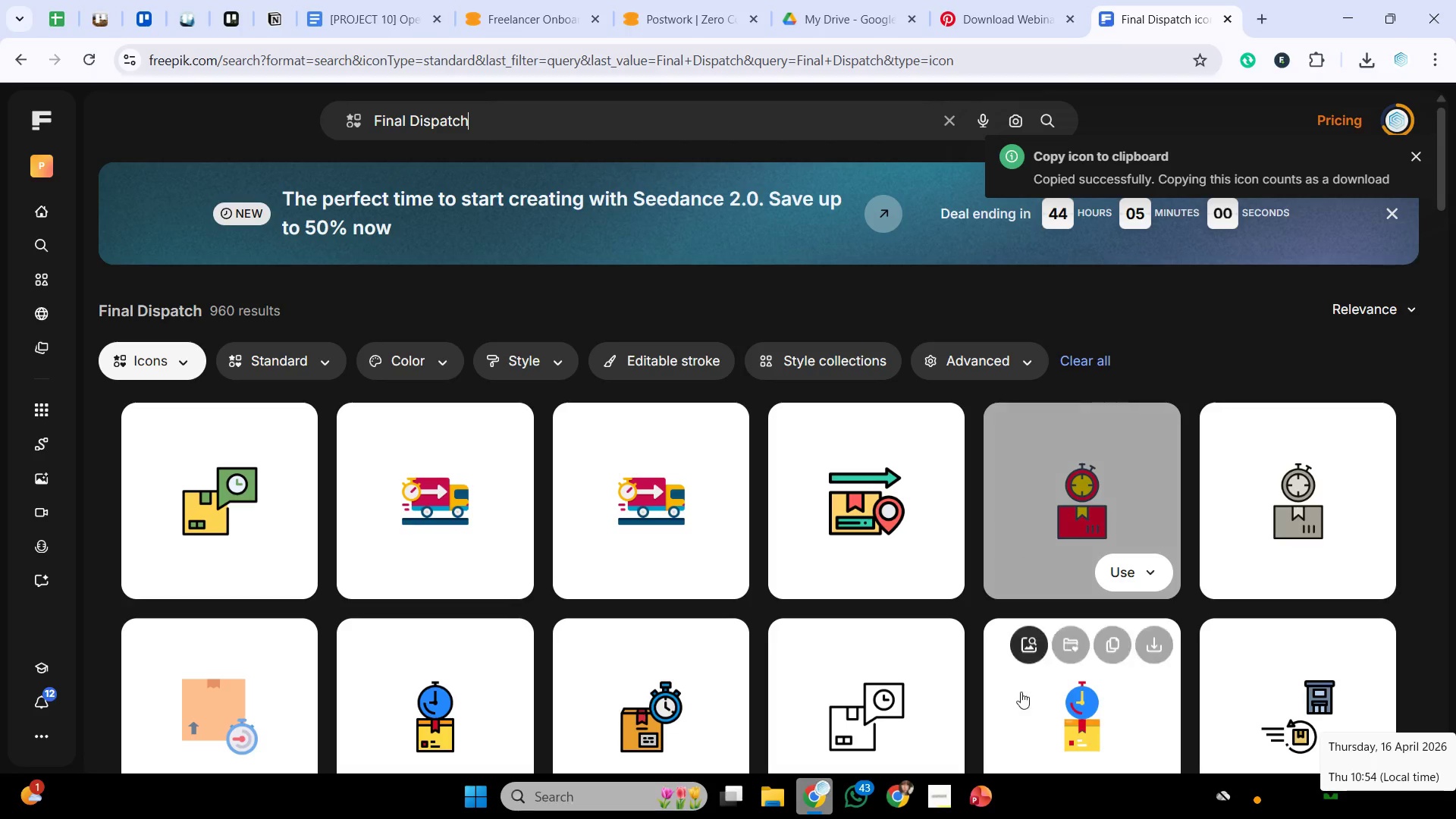 
left_click([946, 812])